 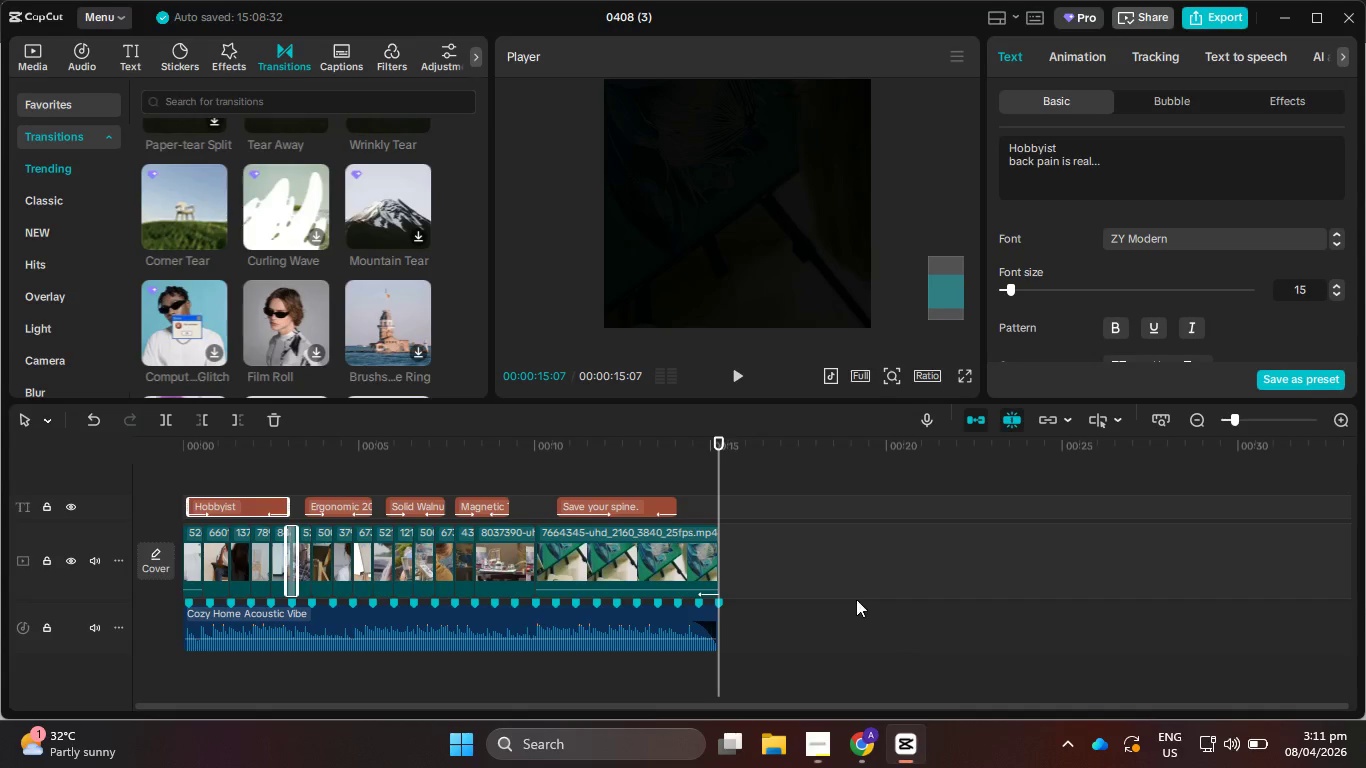 
scroll: coordinate [1018, 493], scroll_direction: up, amount: 8.0
 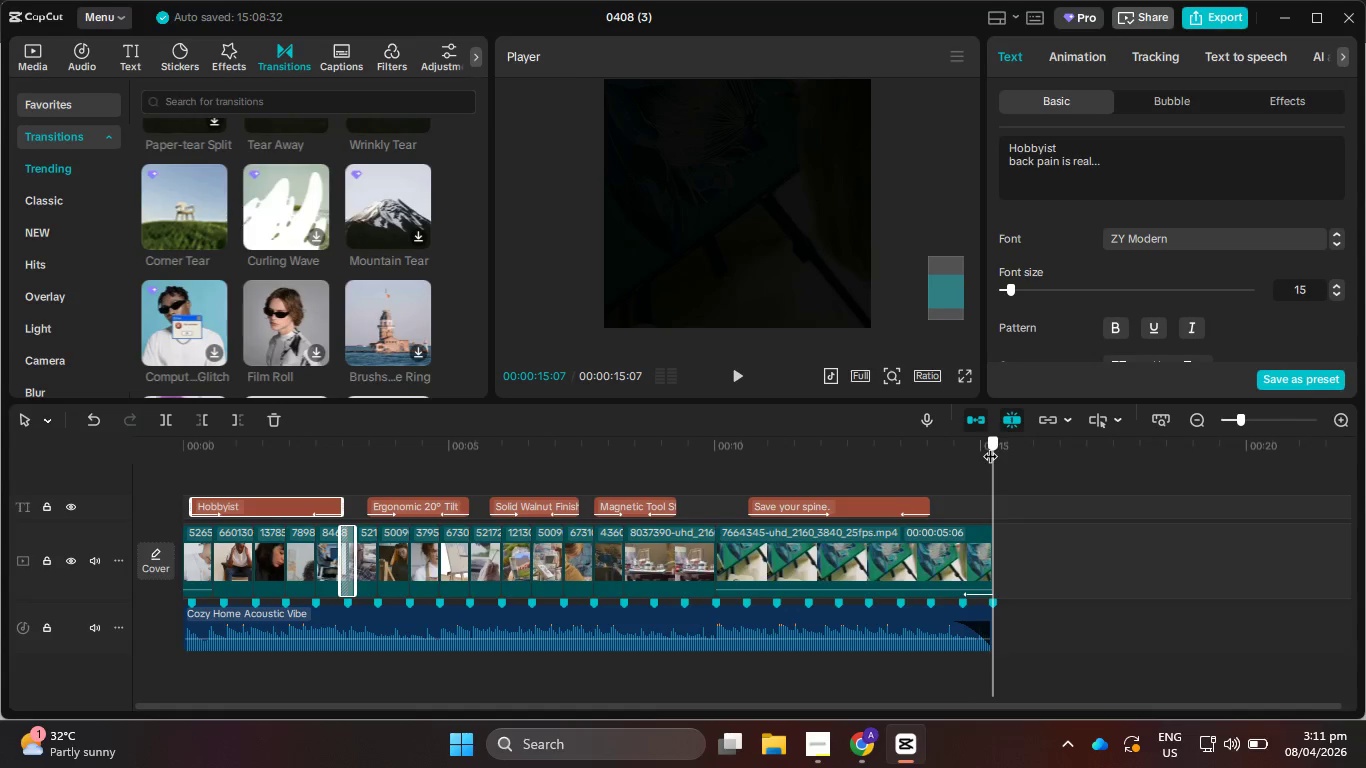 
key(ArrowLeft)
 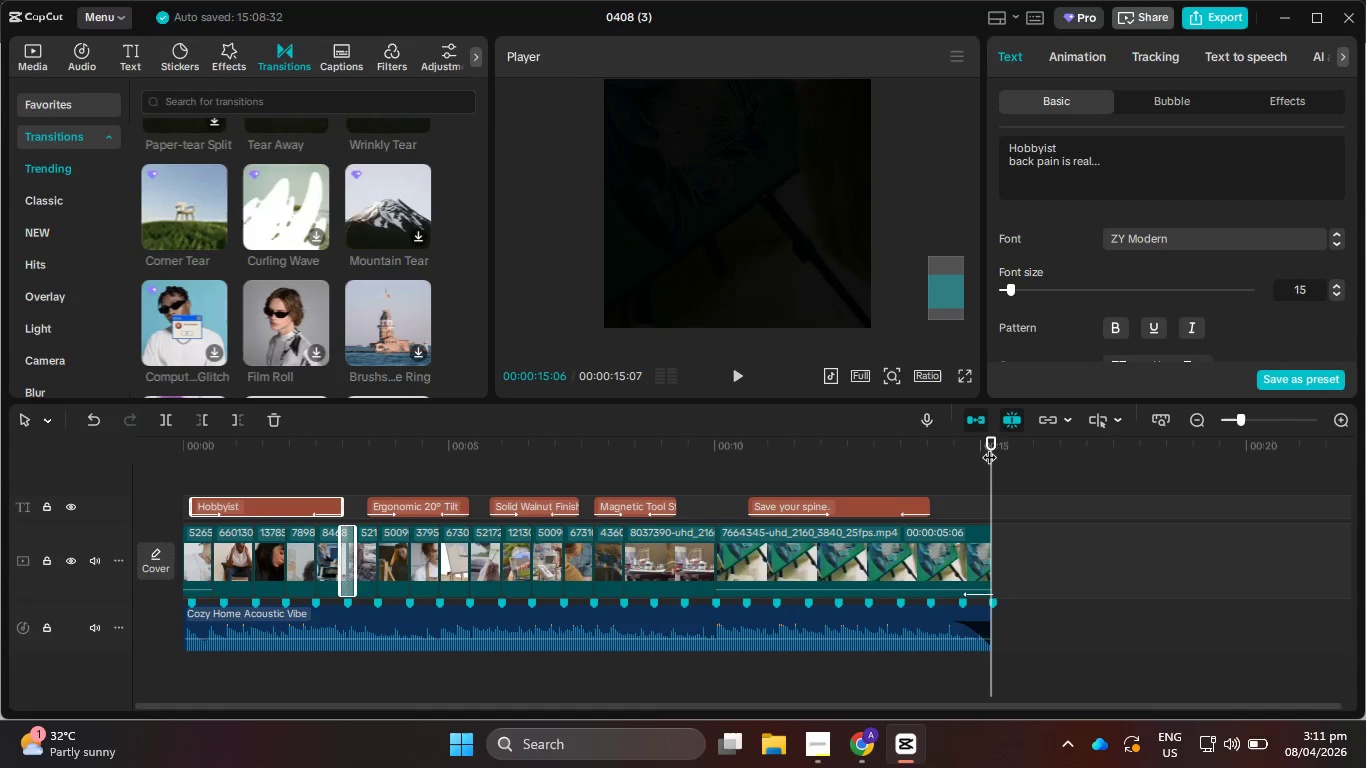 
key(ArrowLeft)
 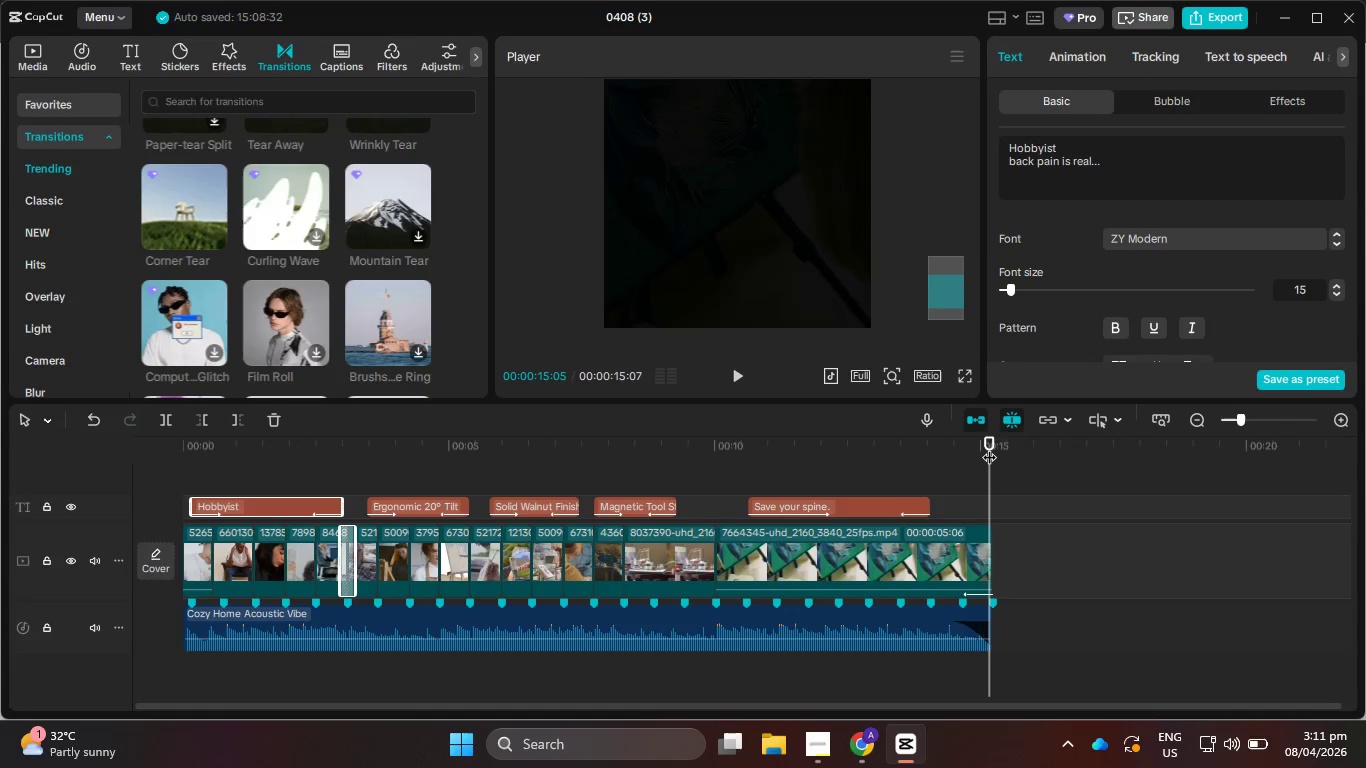 
key(ArrowLeft)
 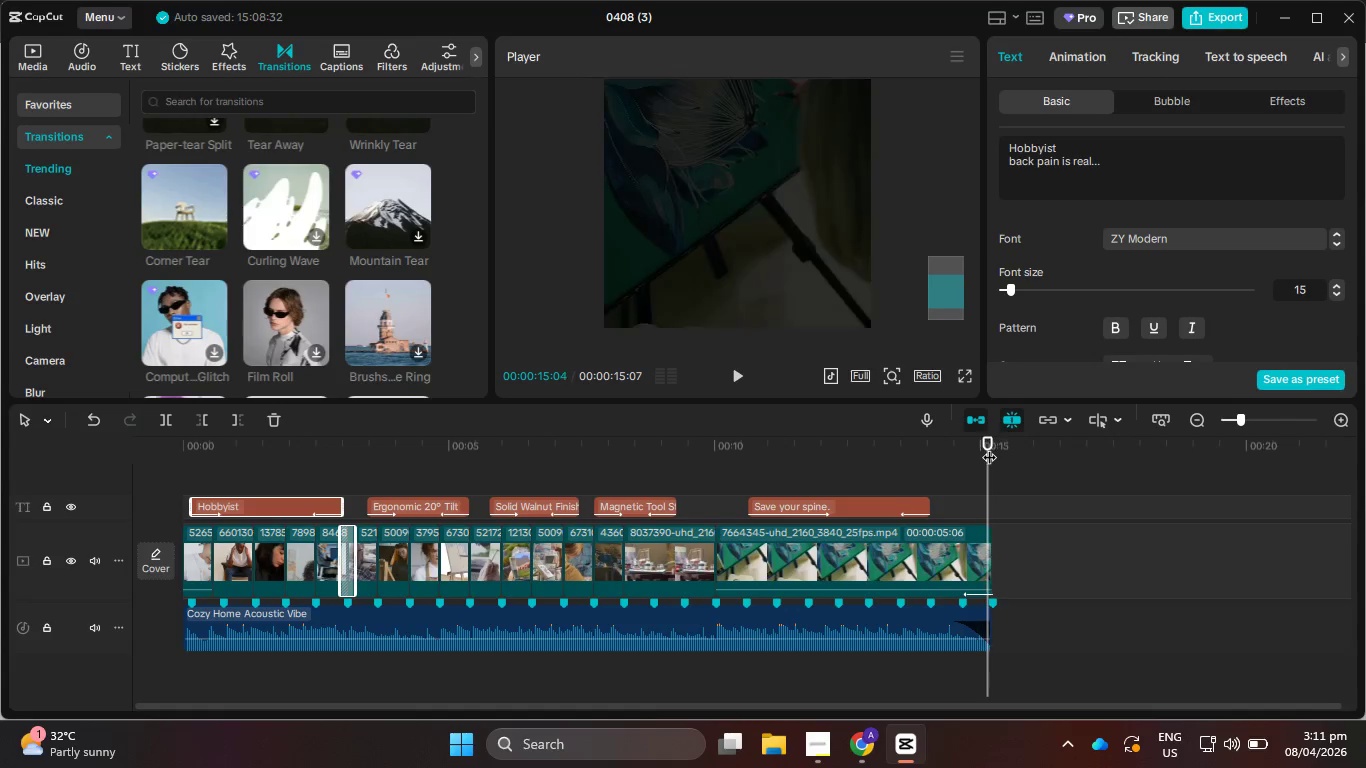 
key(ArrowLeft)
 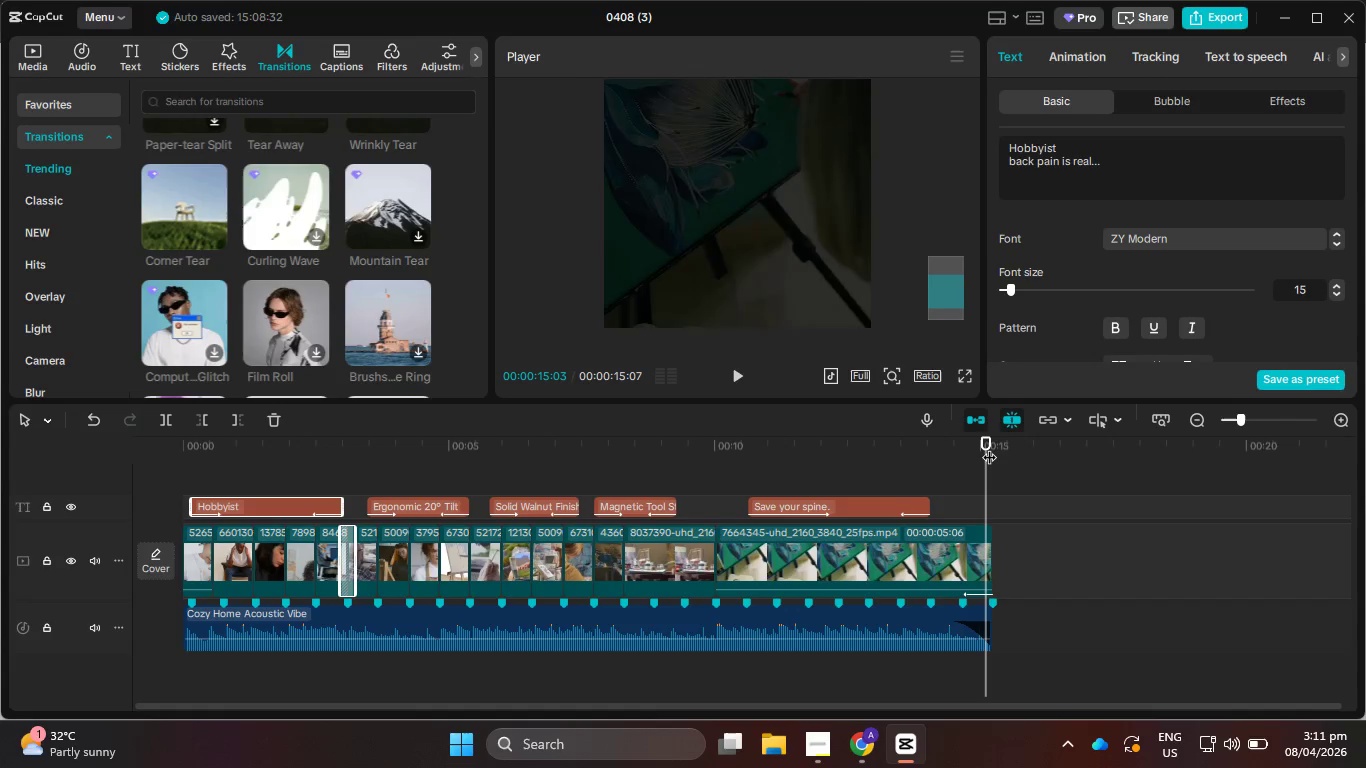 
key(ArrowLeft)
 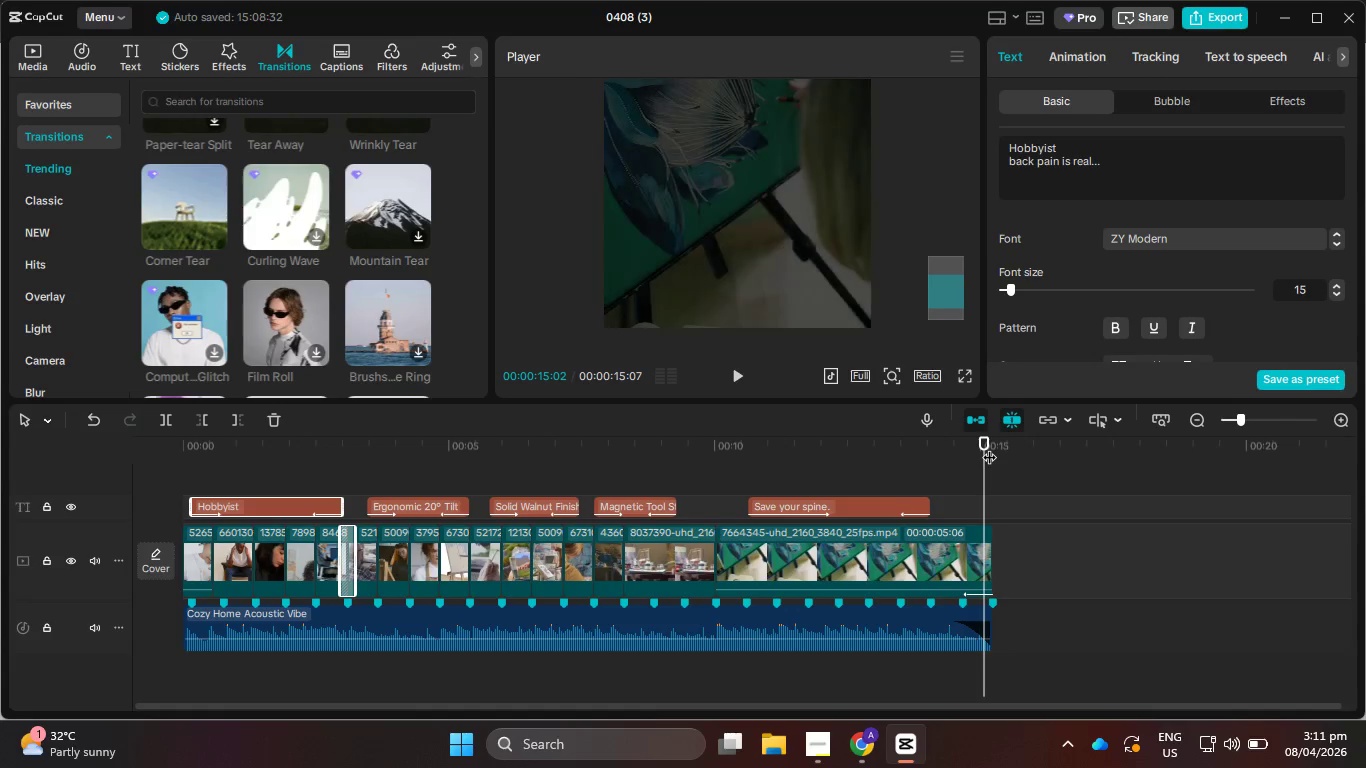 
key(ArrowLeft)
 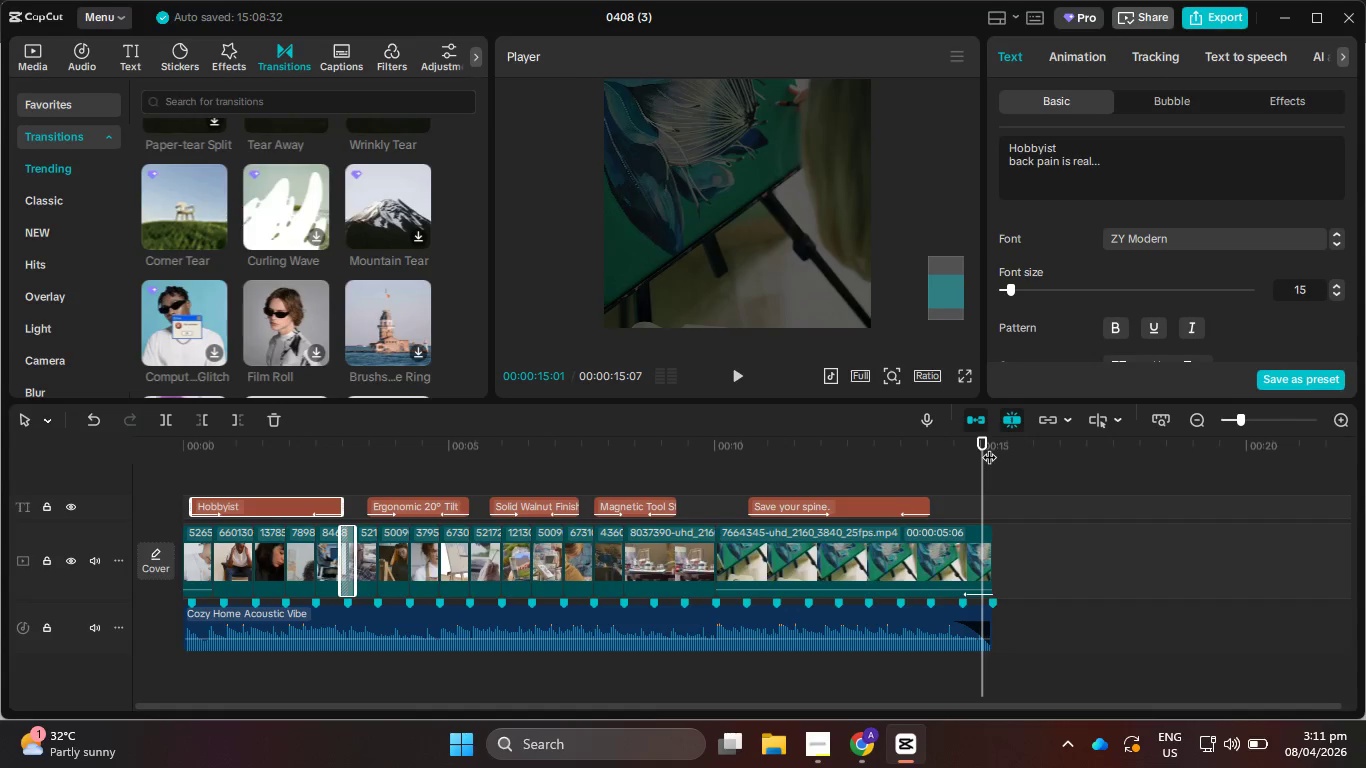 
key(ArrowLeft)
 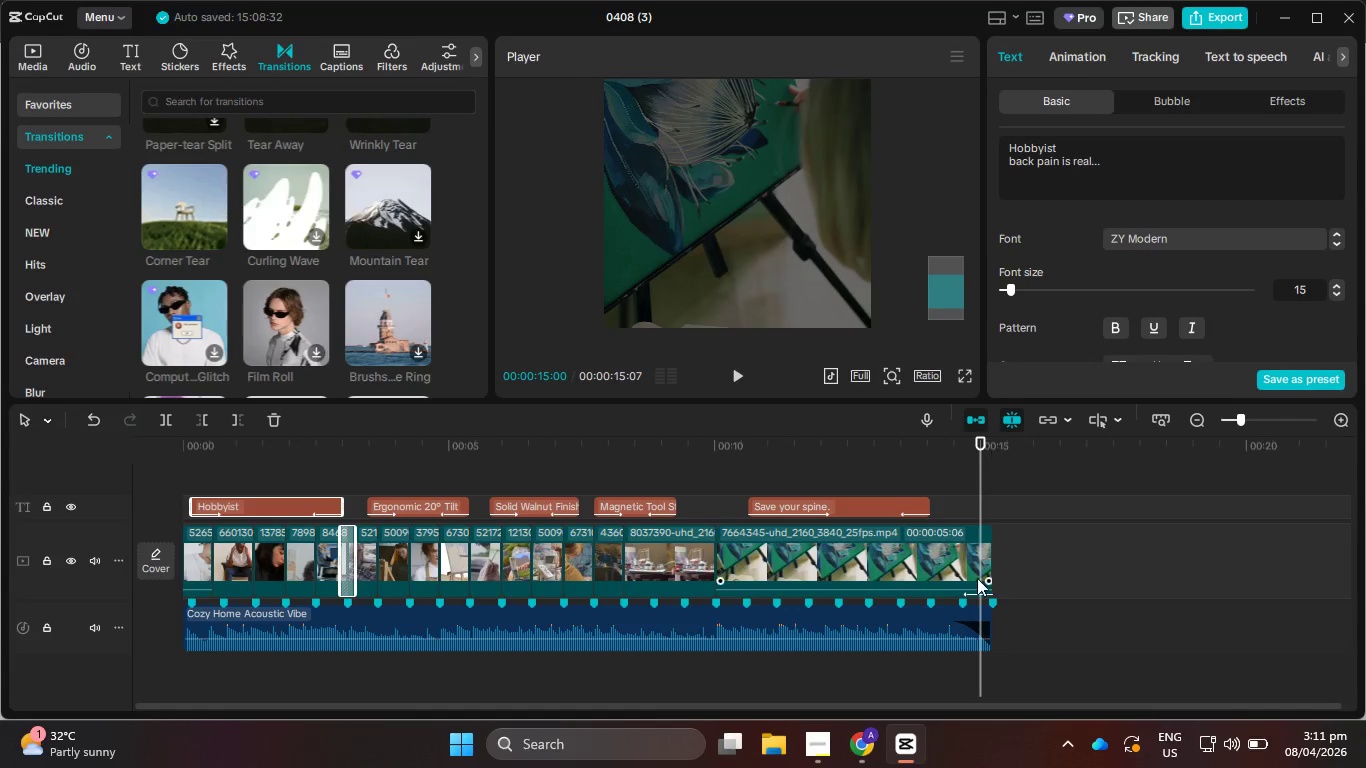 
left_click([974, 573])
 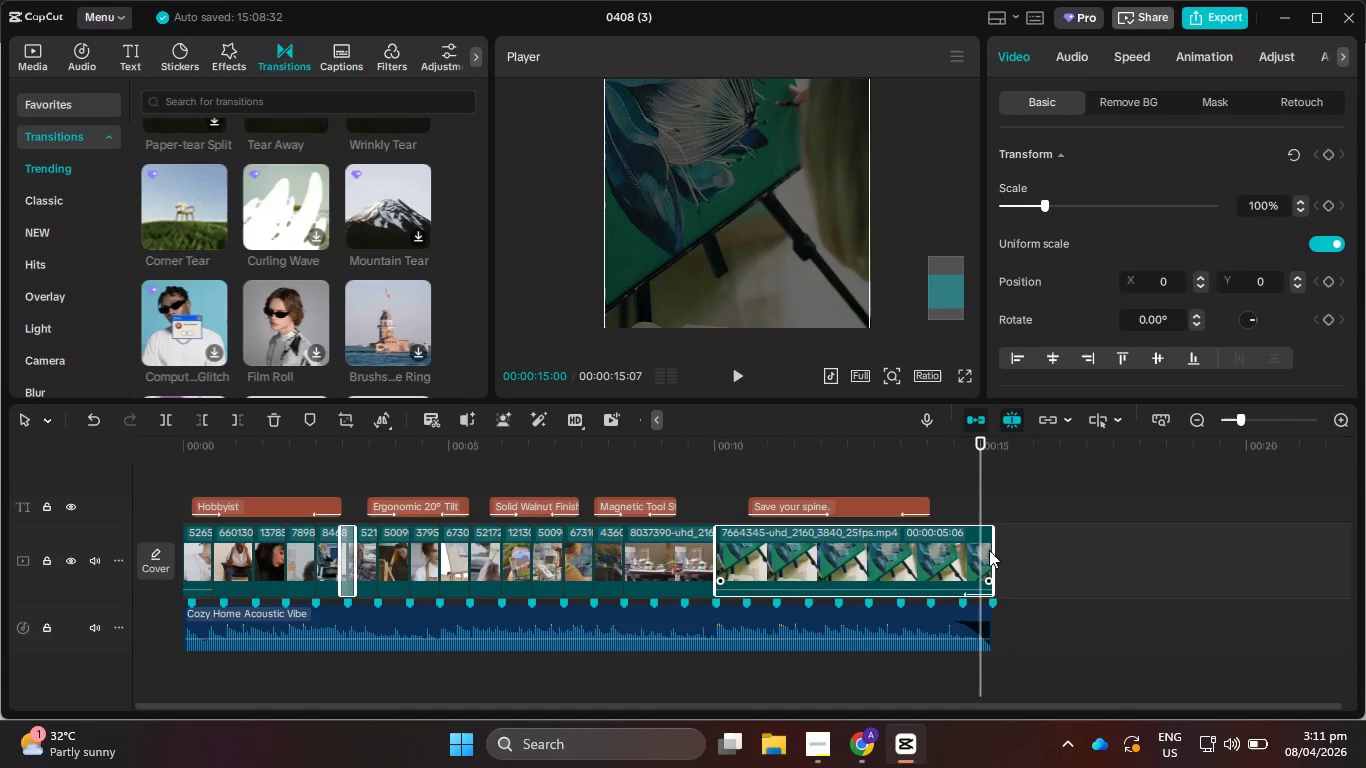 
left_click_drag(start_coordinate=[995, 550], to_coordinate=[979, 550])
 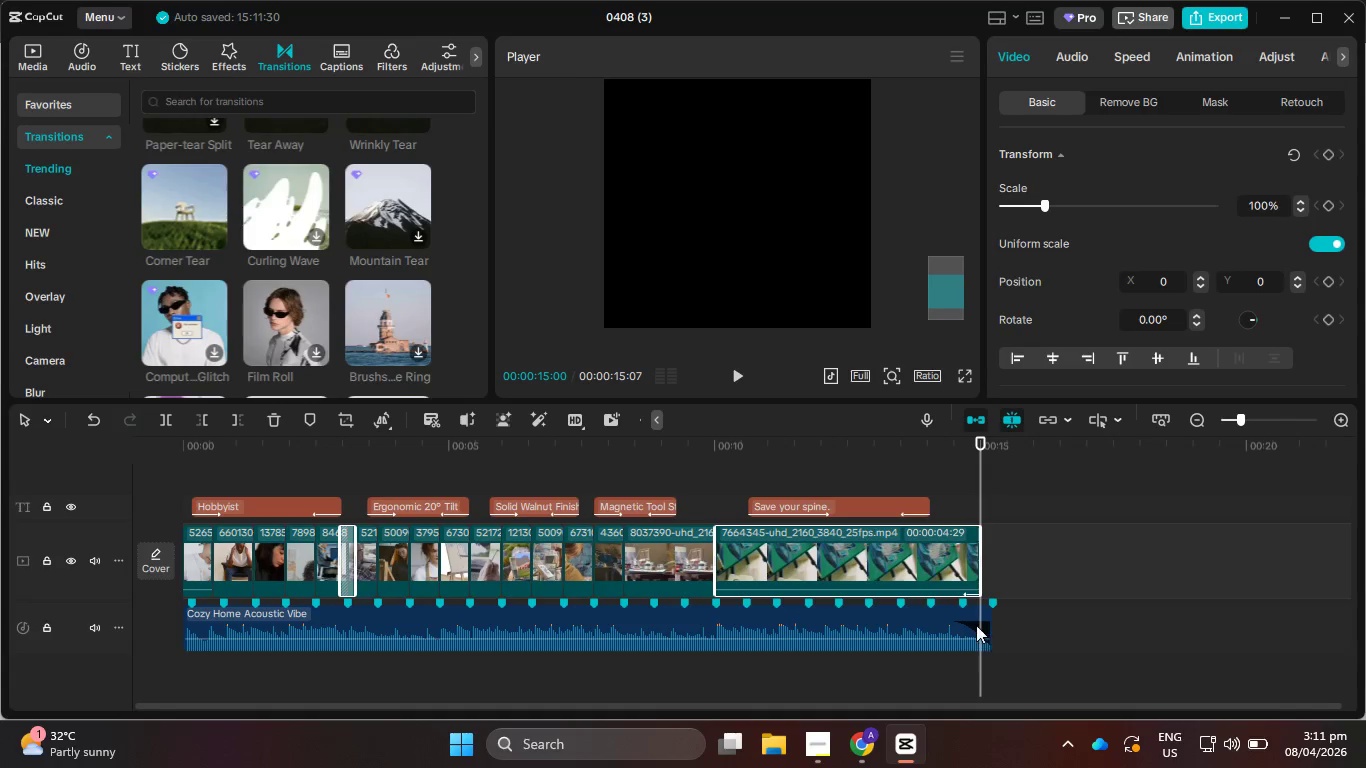 
left_click([976, 621])
 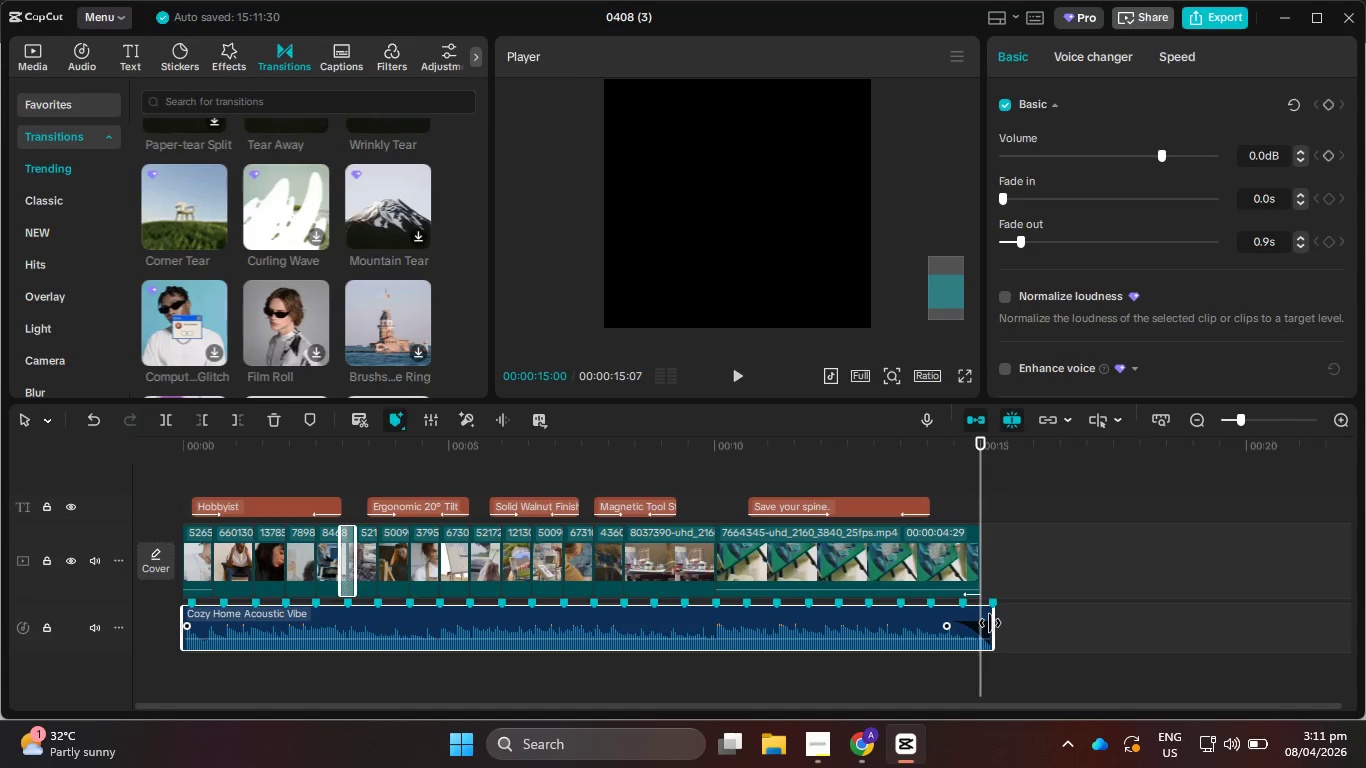 
left_click_drag(start_coordinate=[993, 623], to_coordinate=[981, 623])
 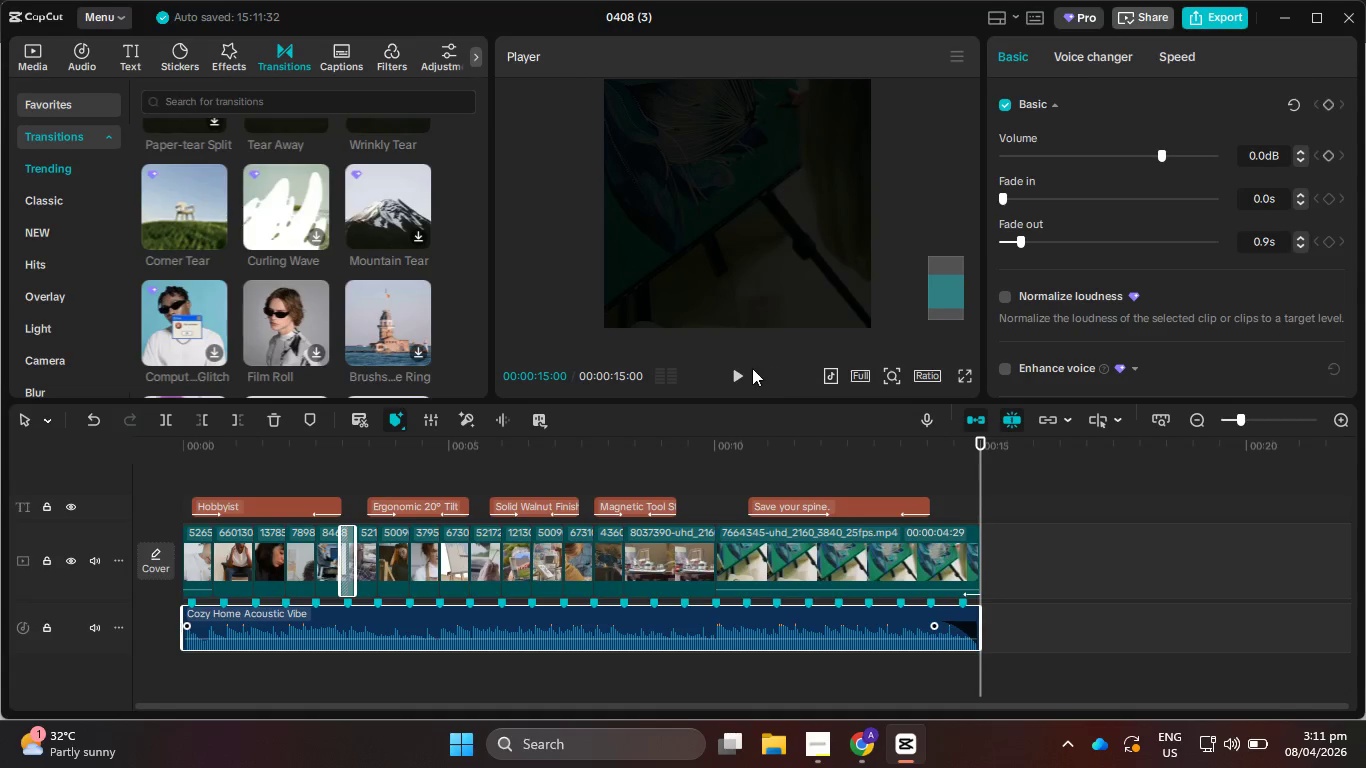 
left_click([737, 369])
 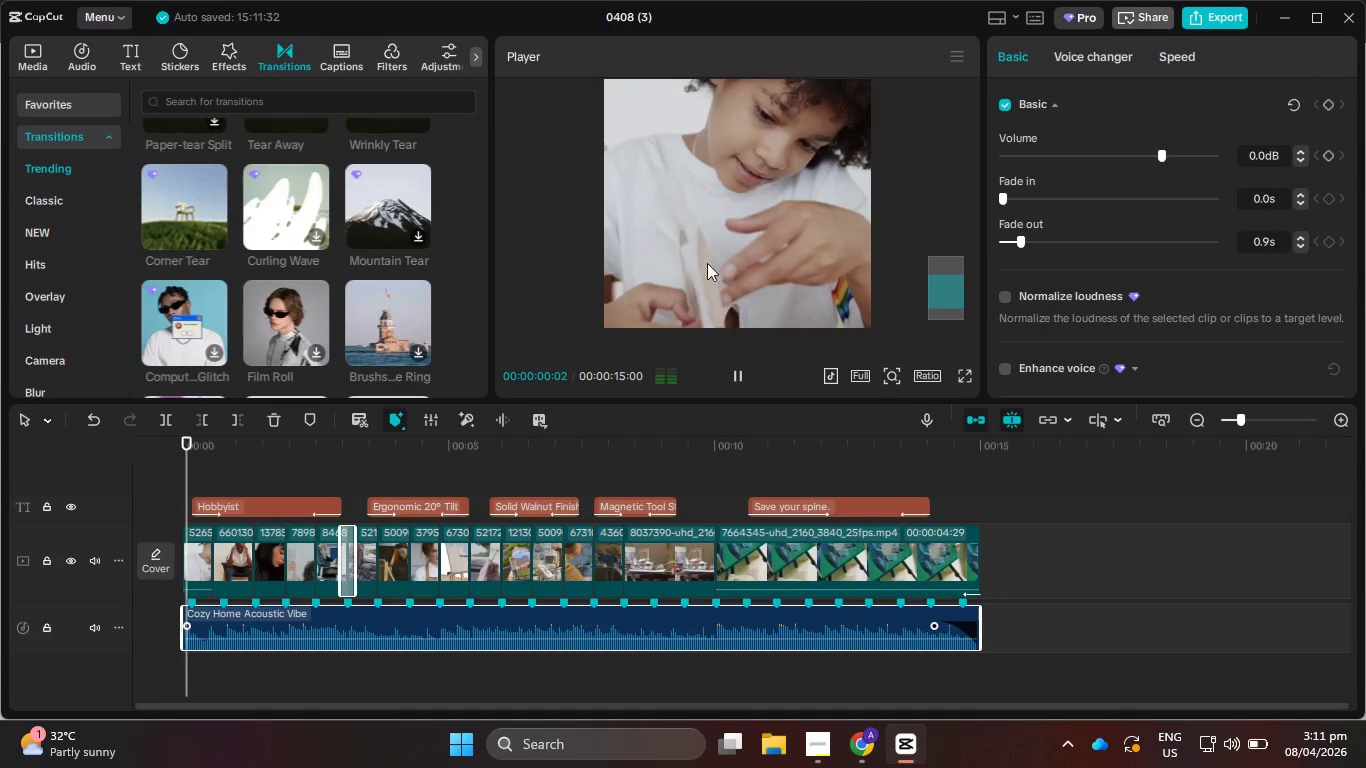 
hold_key(key=ControlLeft, duration=0.84)
scroll: coordinate [707, 208], scroll_direction: down, amount: 7.0
 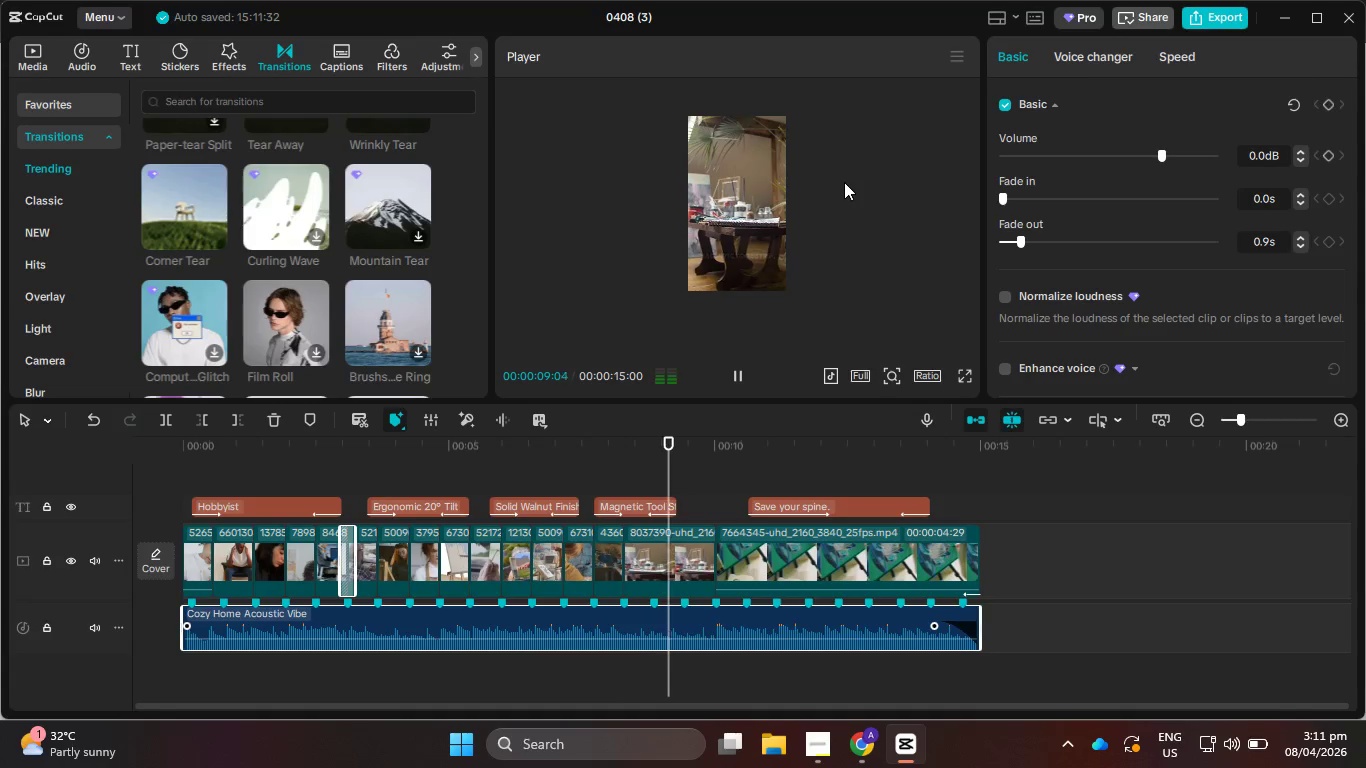 
wait(13.41)
 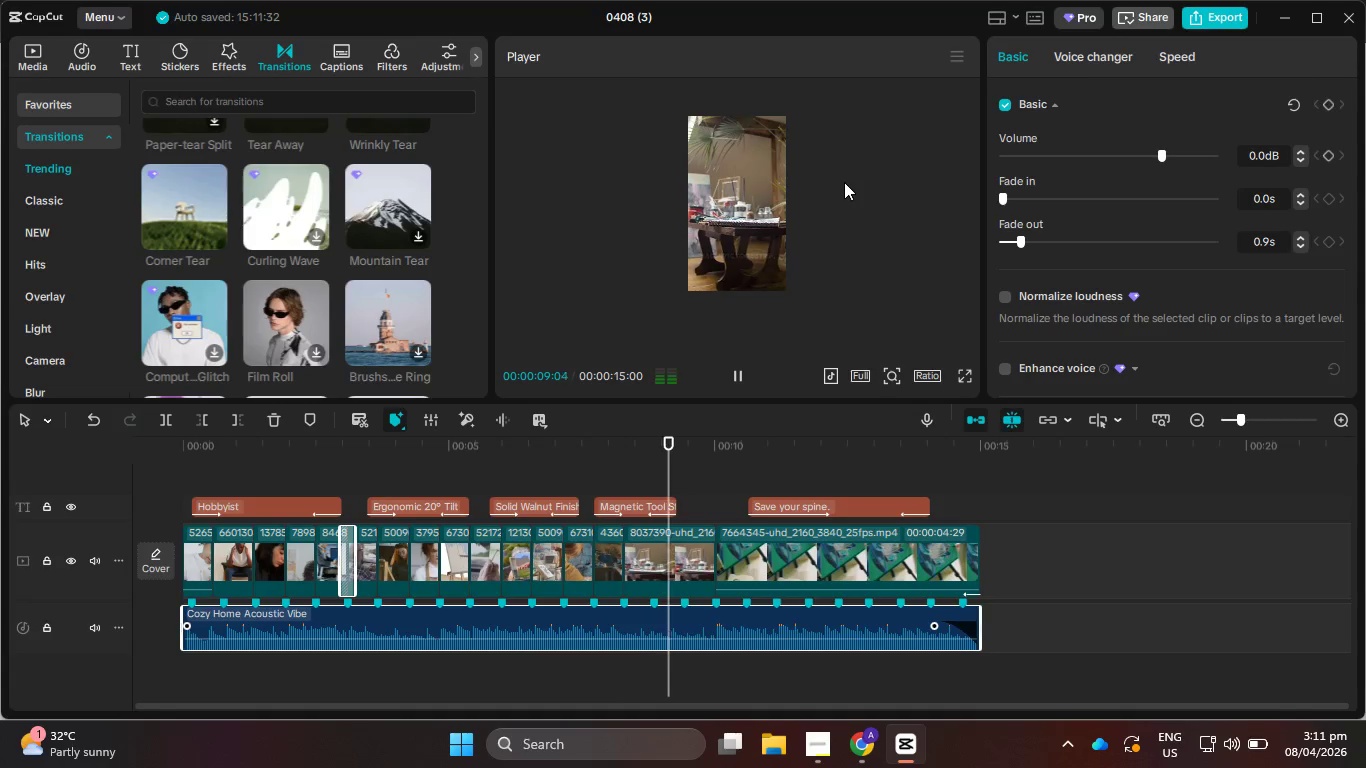 
left_click([808, 745])